 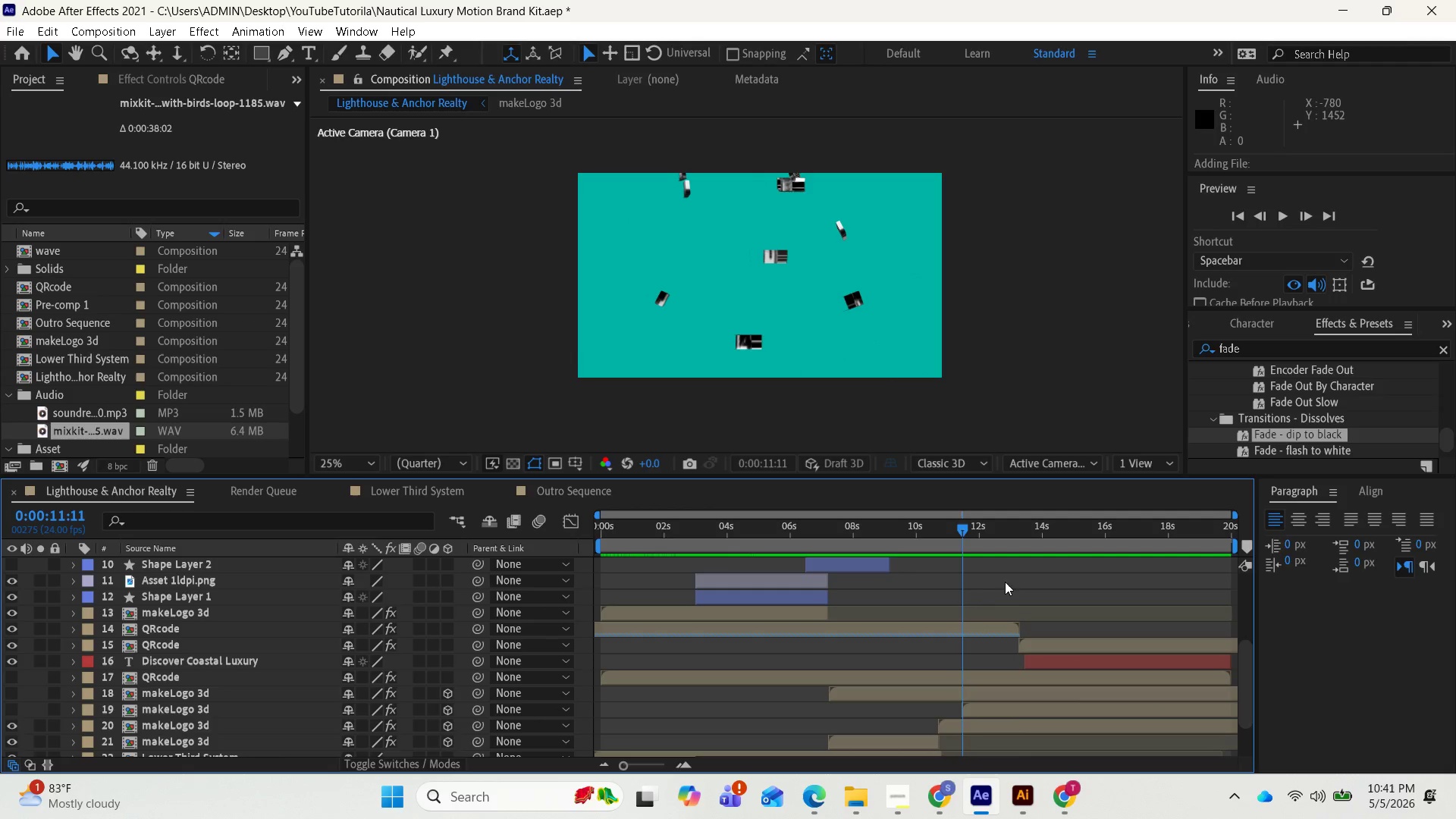 
key(Space)
 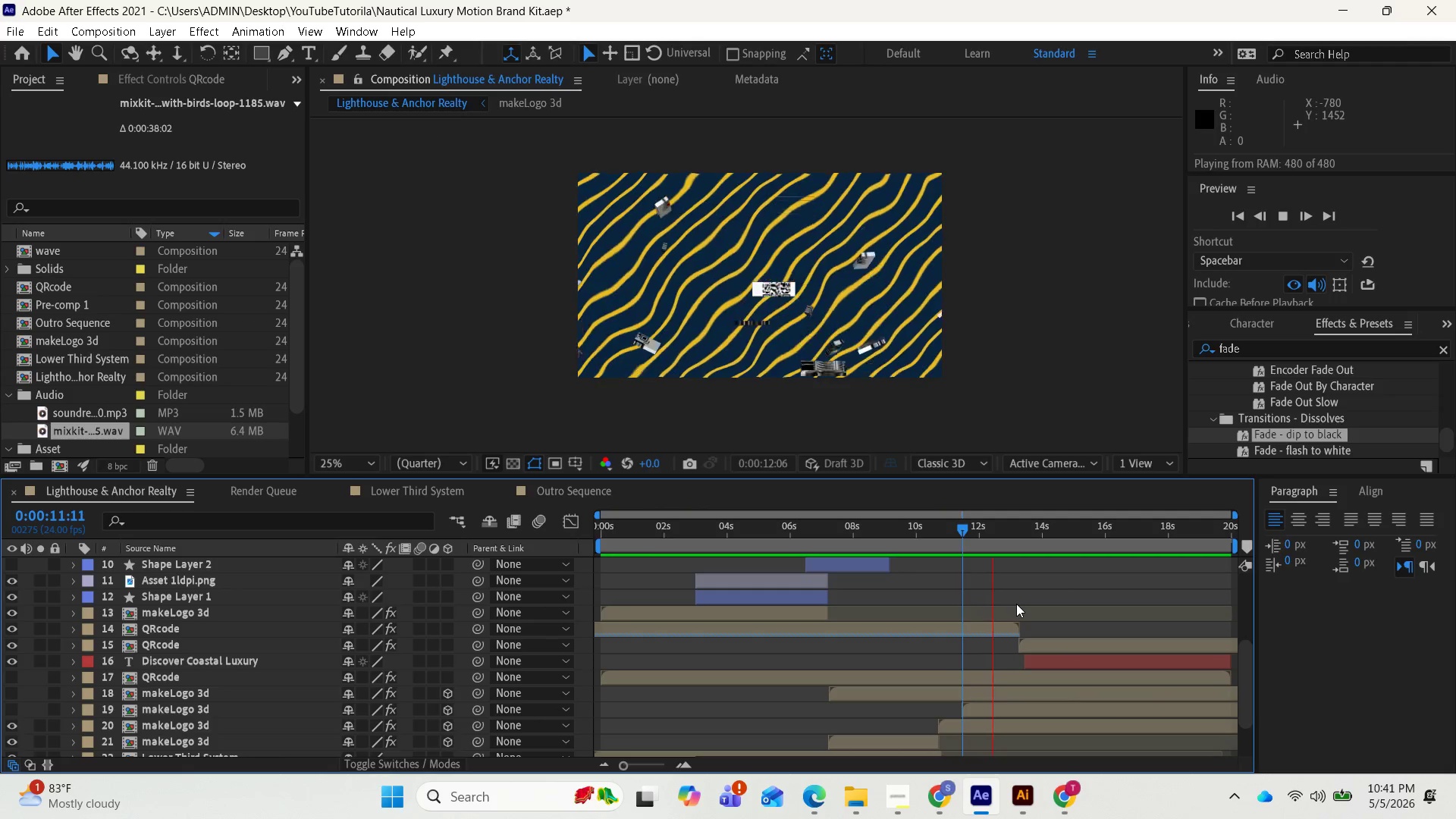 
key(Space)
 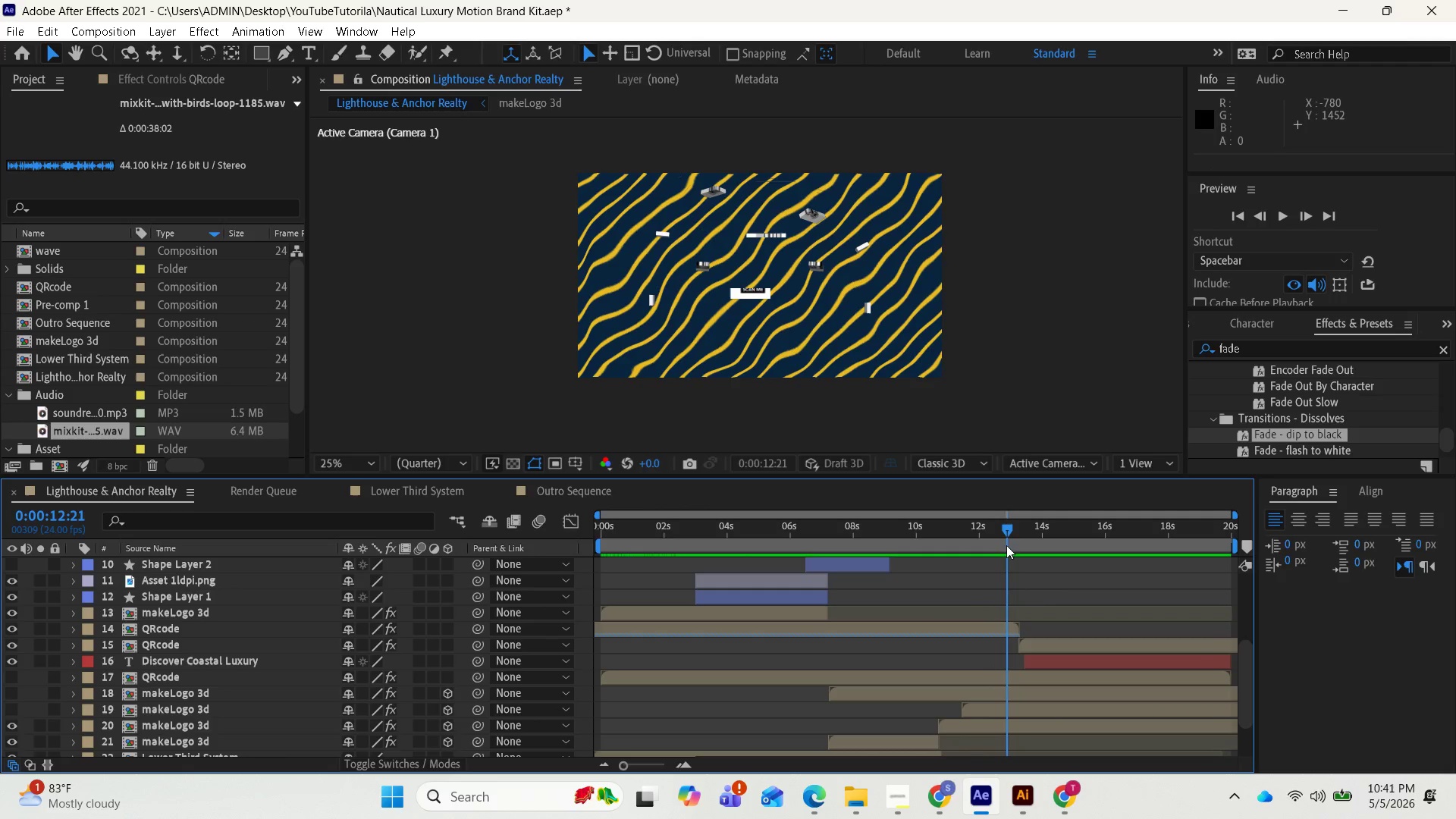 
left_click_drag(start_coordinate=[1001, 529], to_coordinate=[956, 532])
 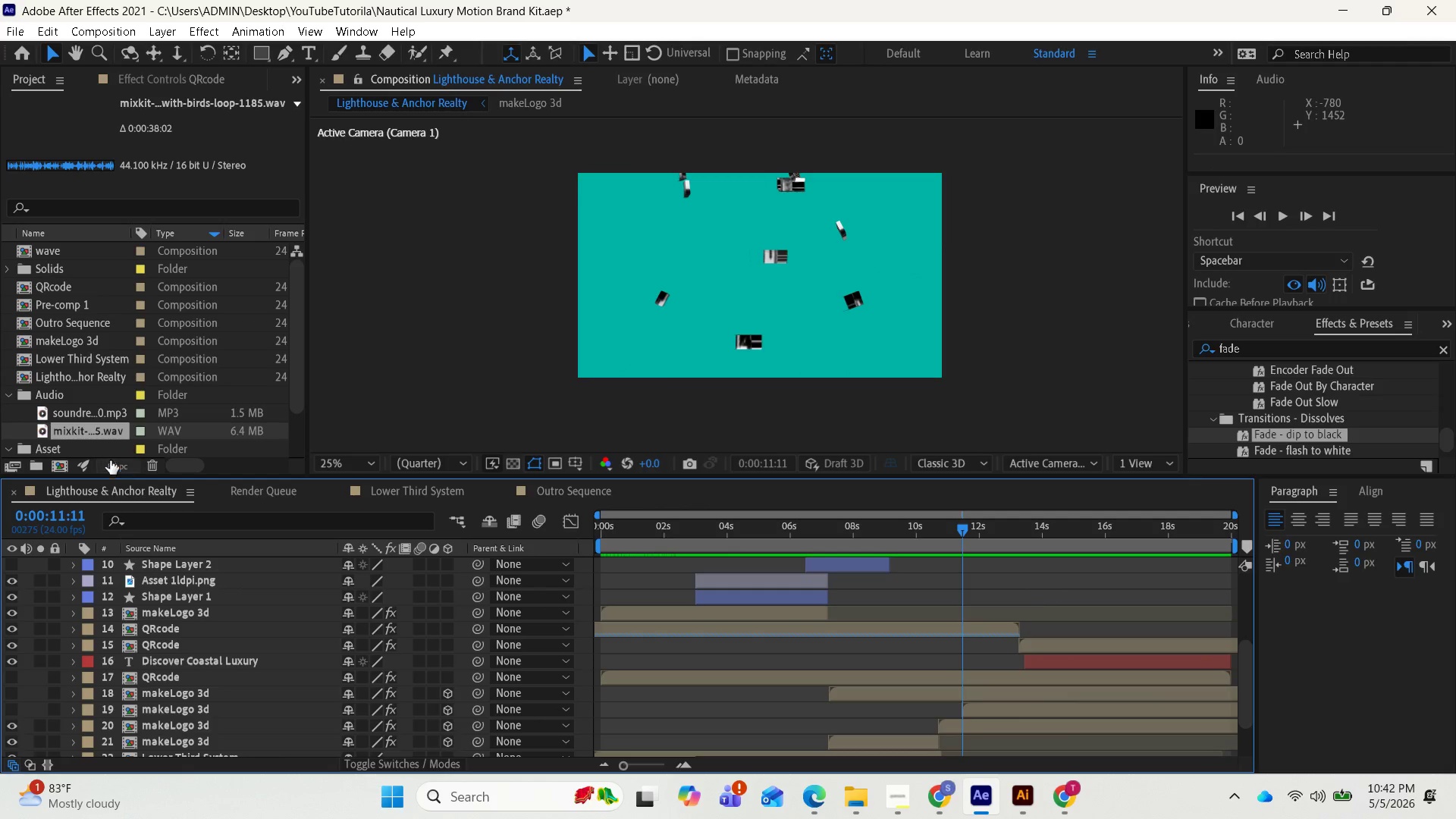 
left_click_drag(start_coordinate=[97, 430], to_coordinate=[102, 749])
 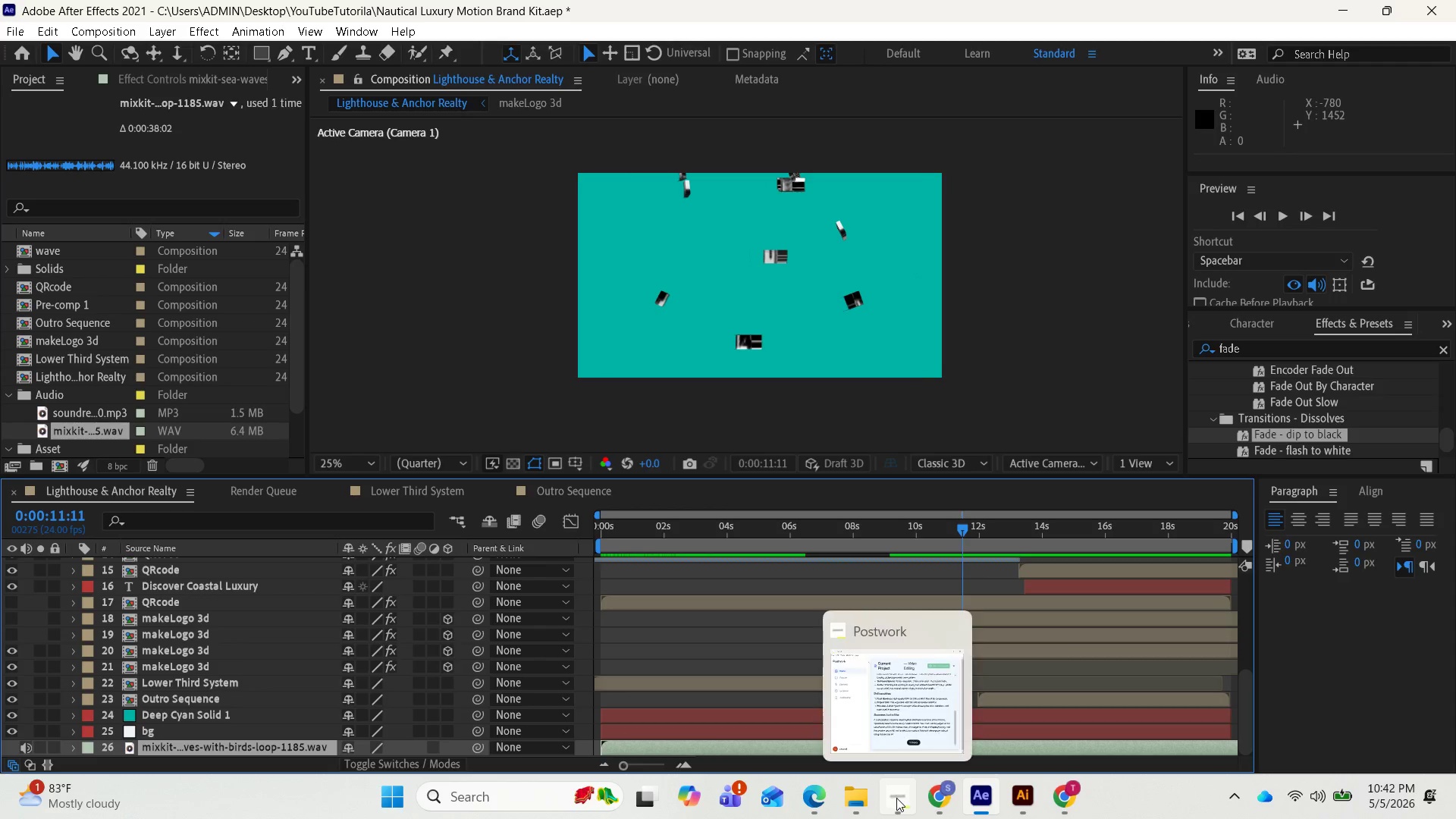 
left_click([900, 796])